 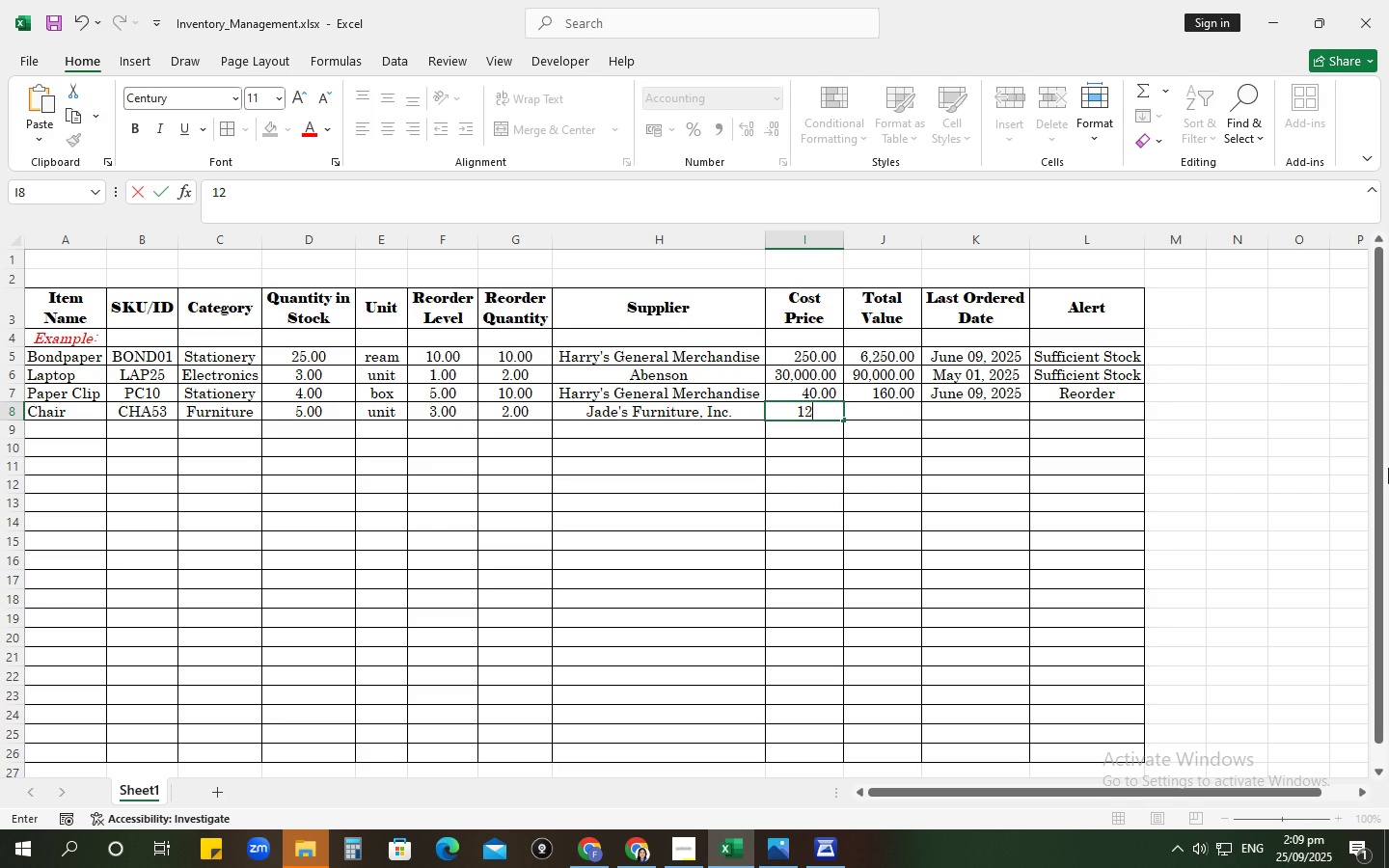 
key(Numpad2)
 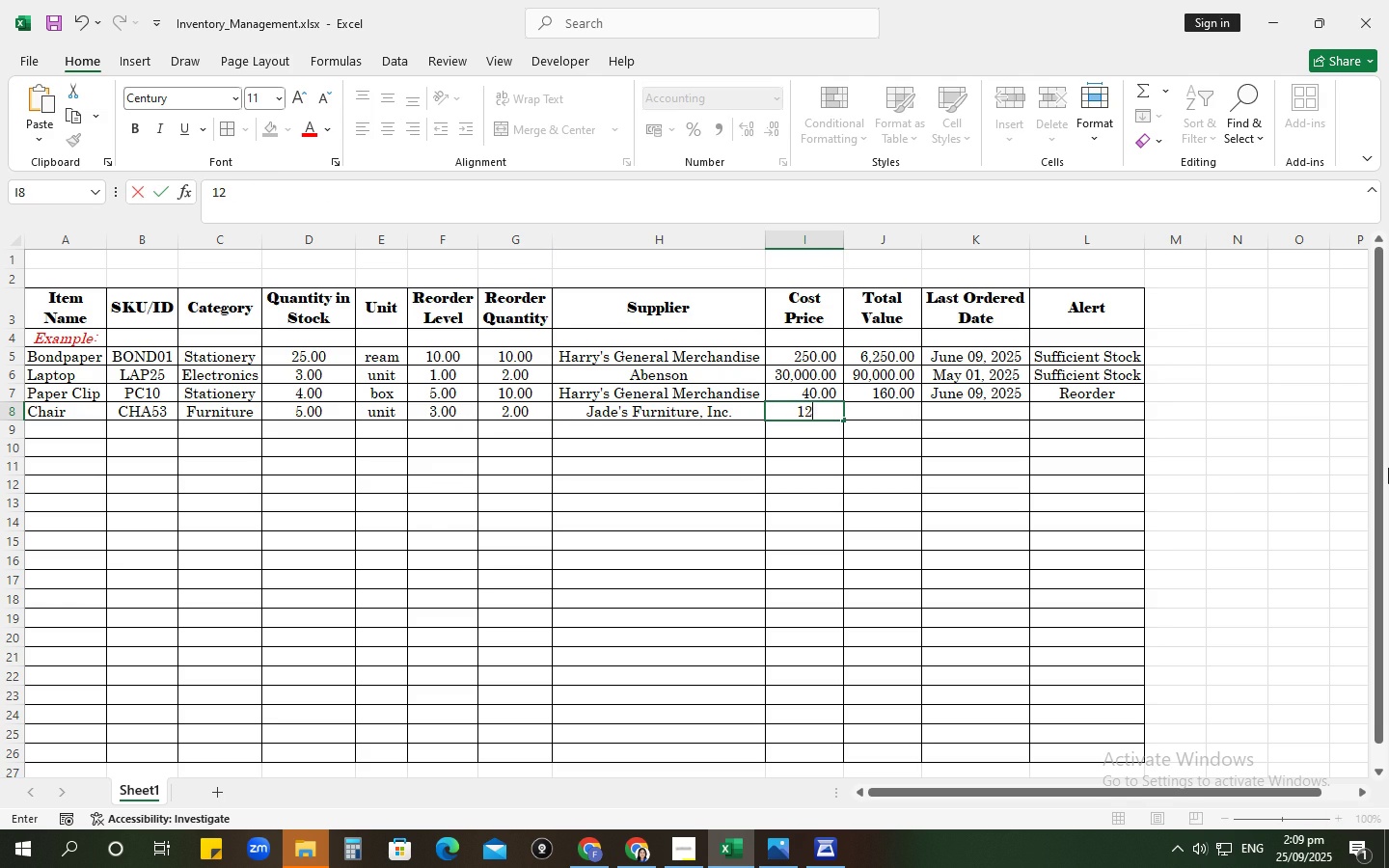 
key(Numpad0)
 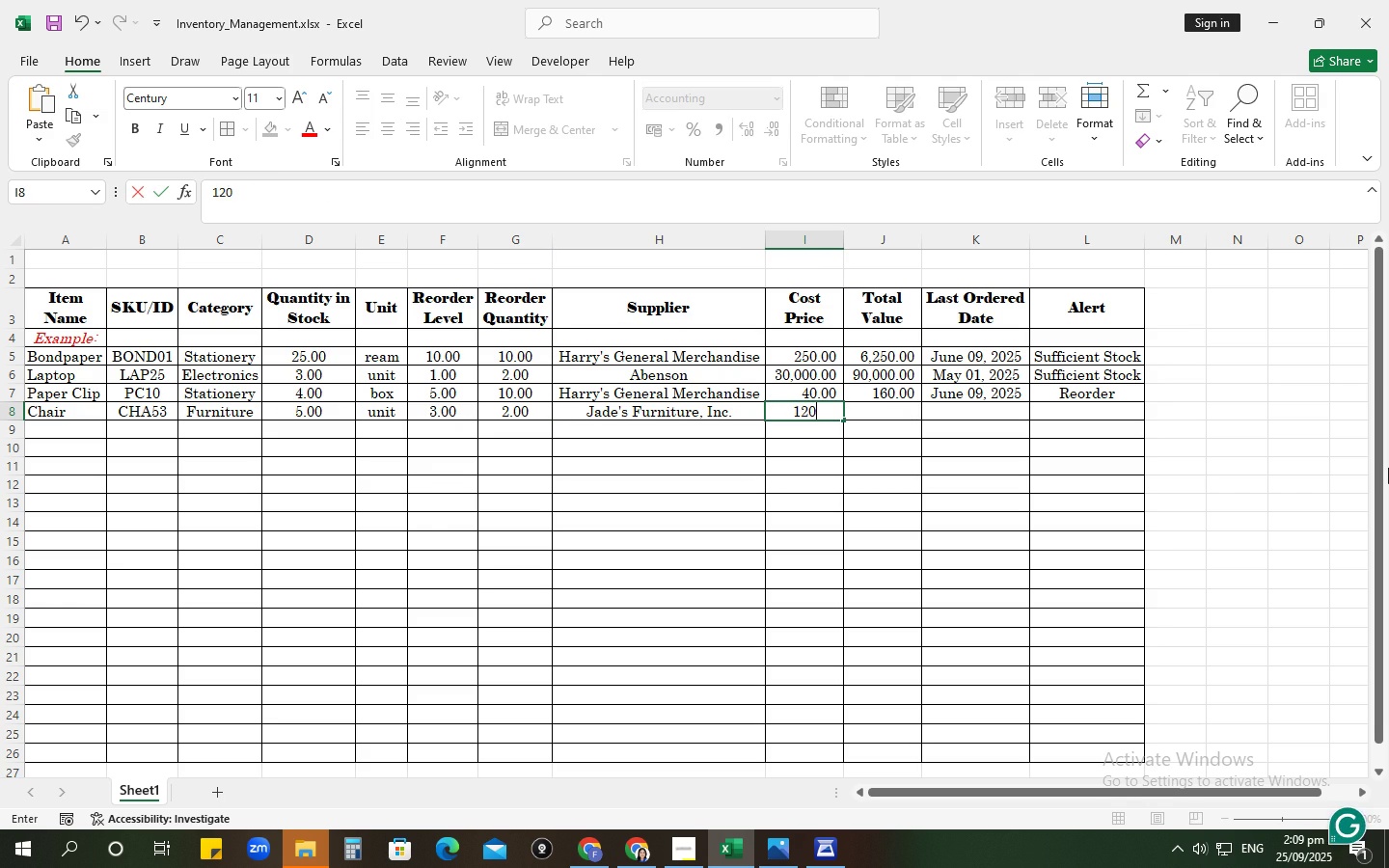 
key(Numpad0)
 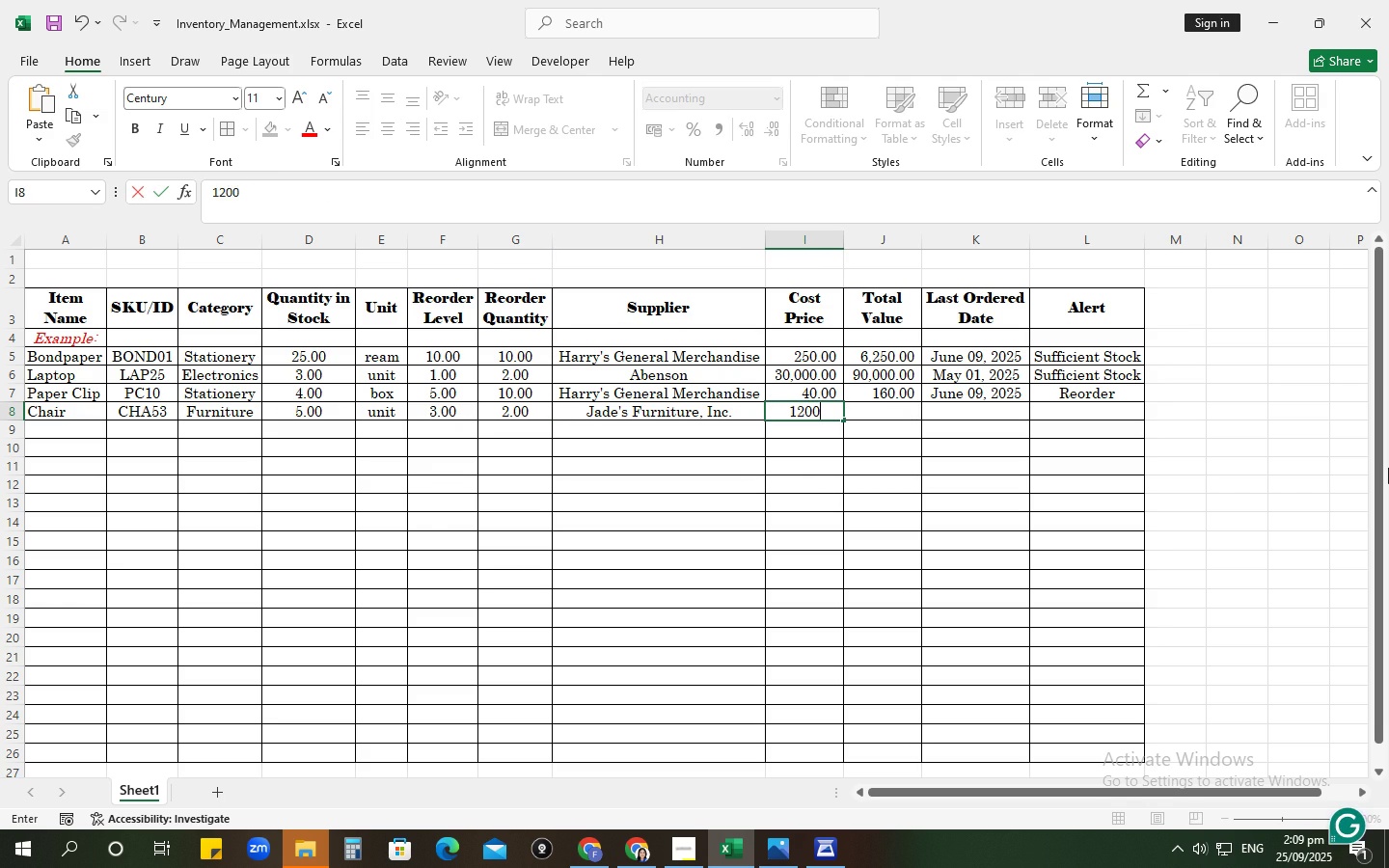 
key(Numpad0)
 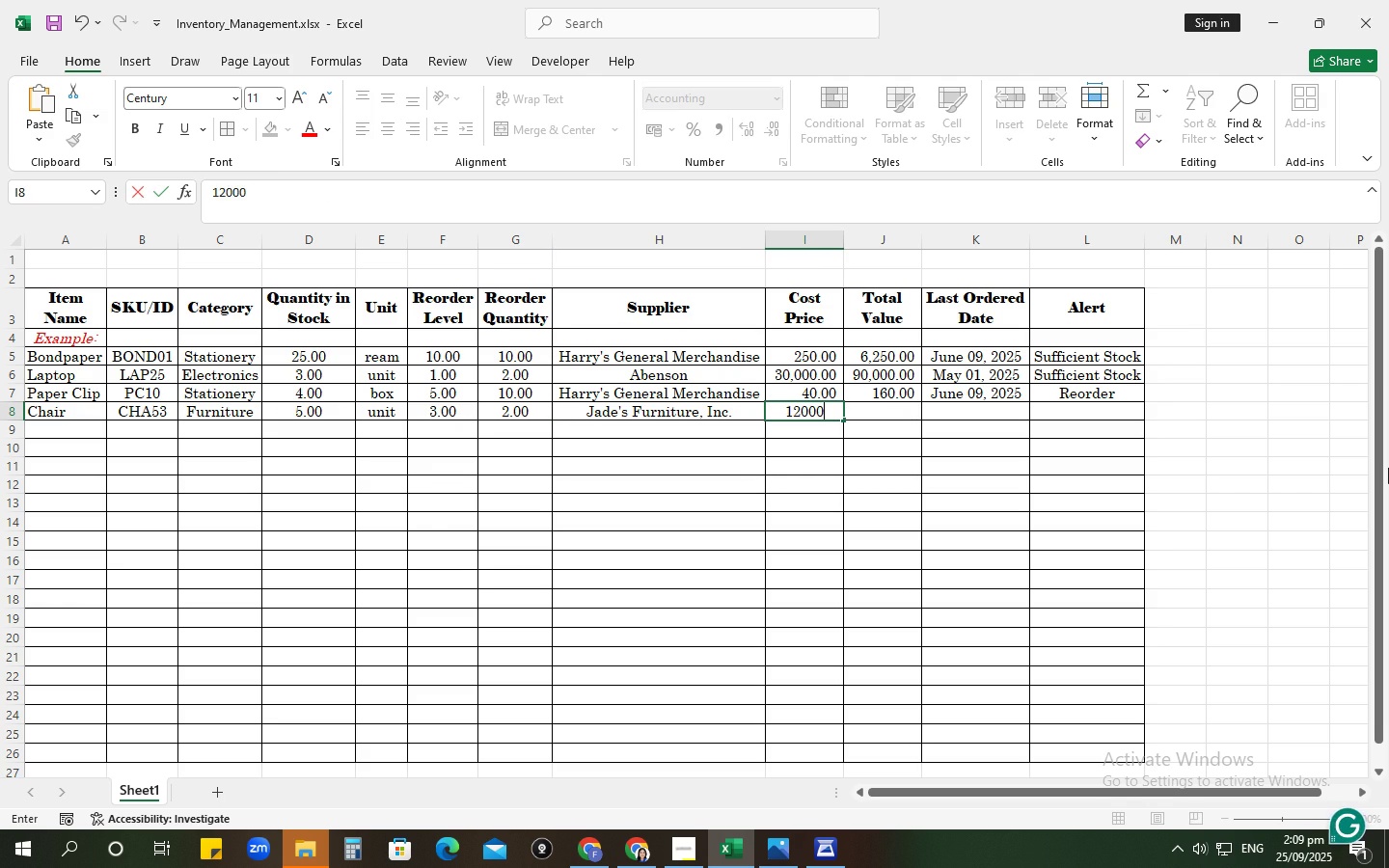 
key(Tab)